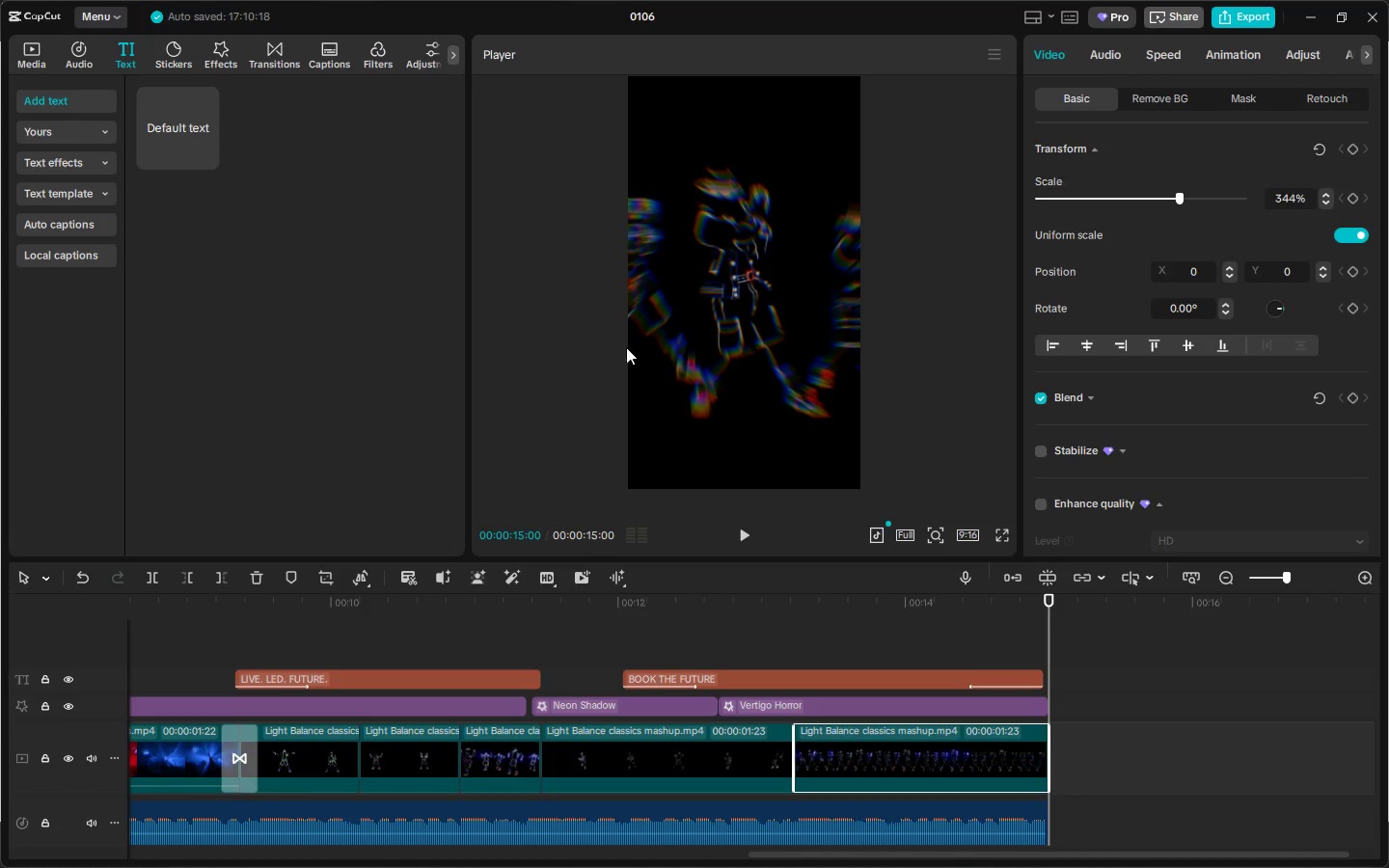 
left_click_drag(start_coordinate=[277, 602], to_coordinate=[0, 616])
 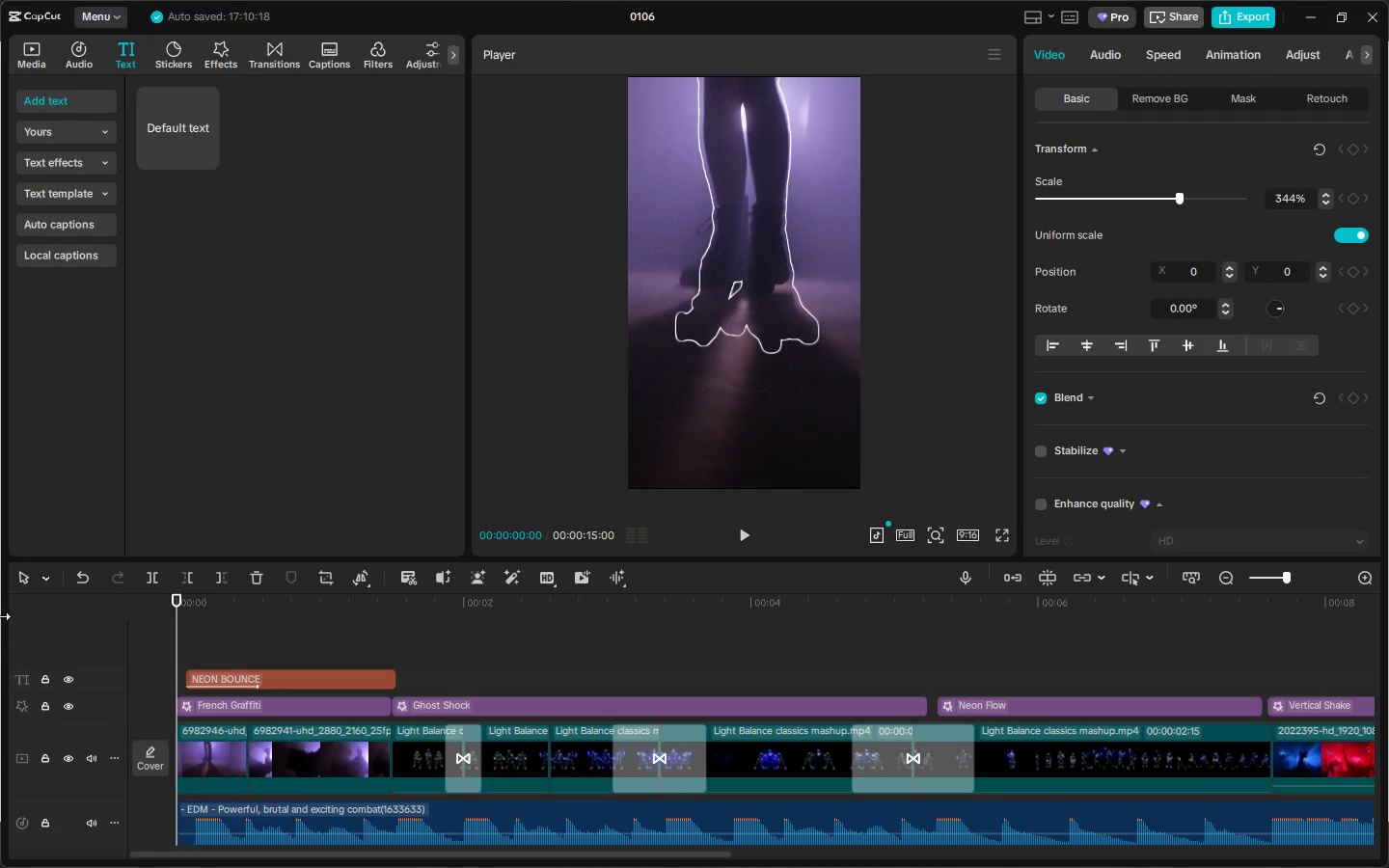 
key(Space)
 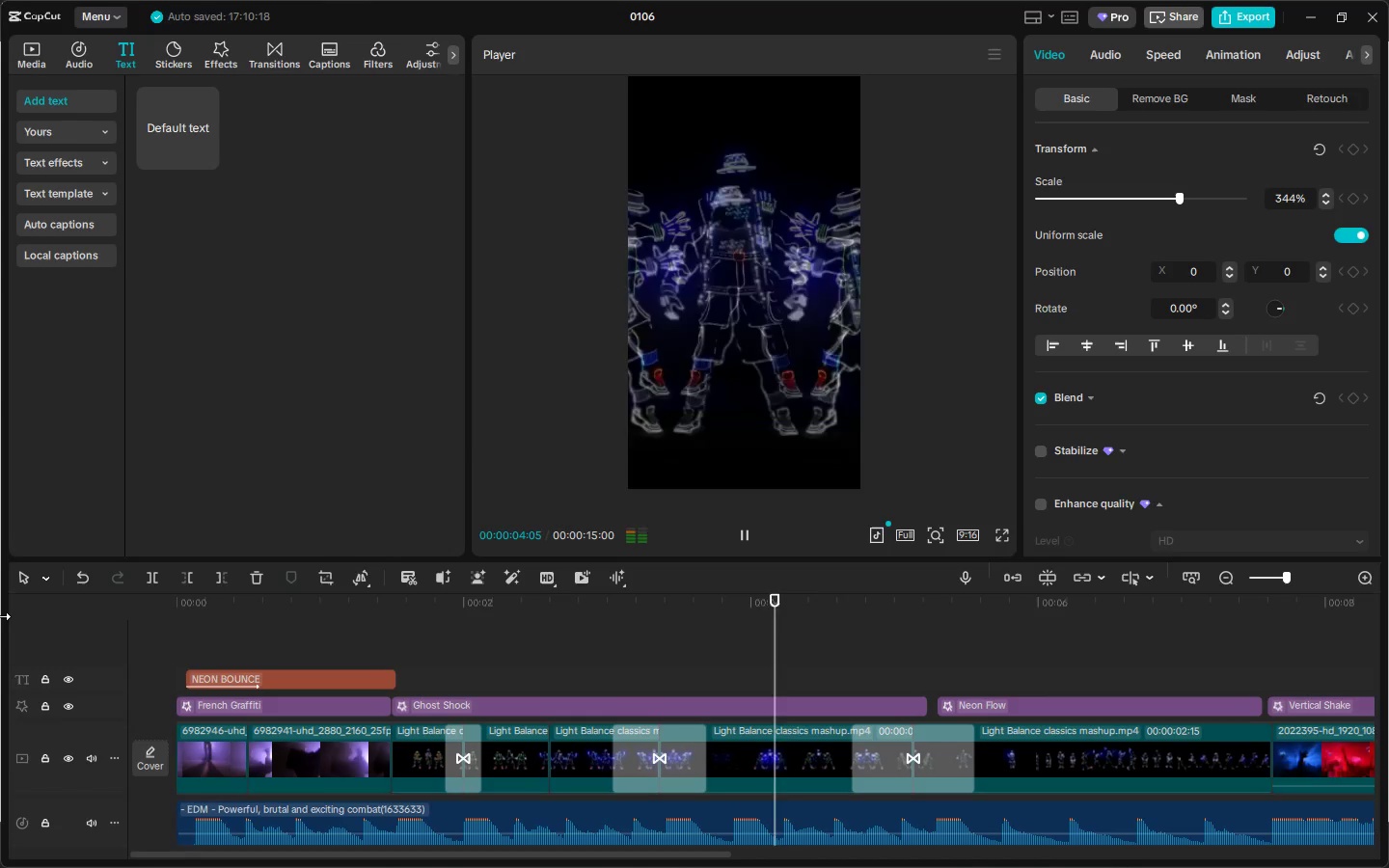 
wait(5.66)
 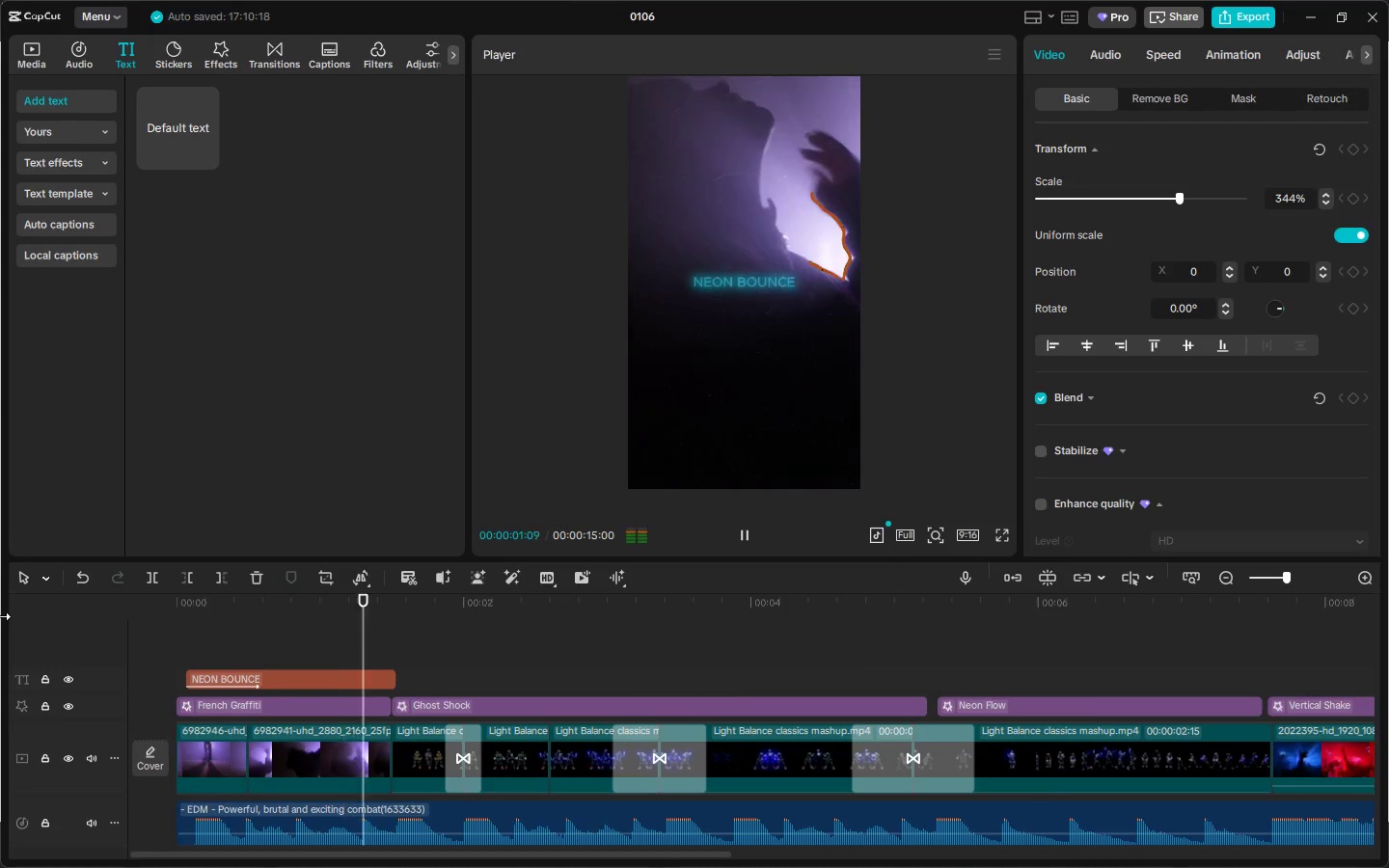 
key(Space)
 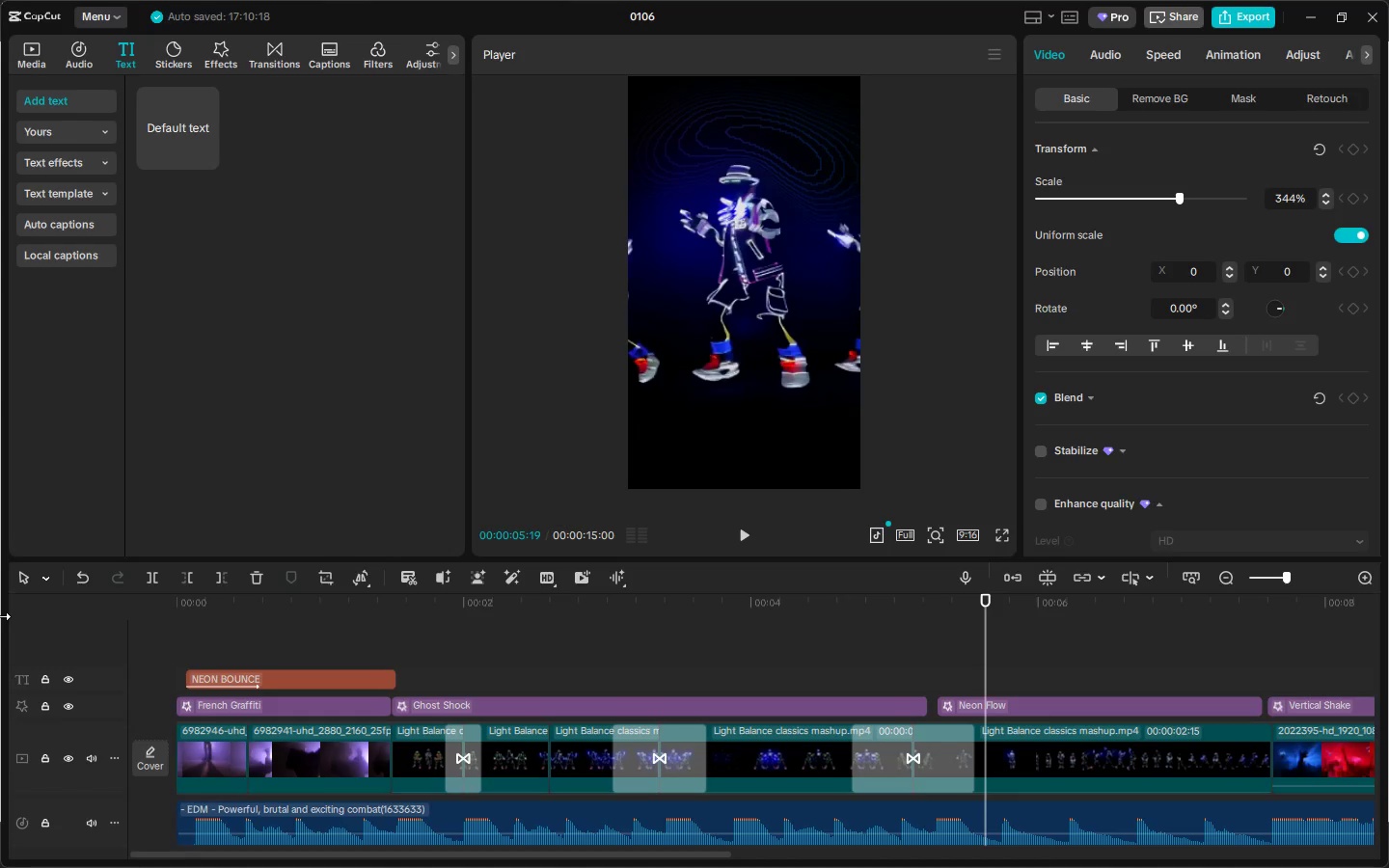 
wait(28.33)
 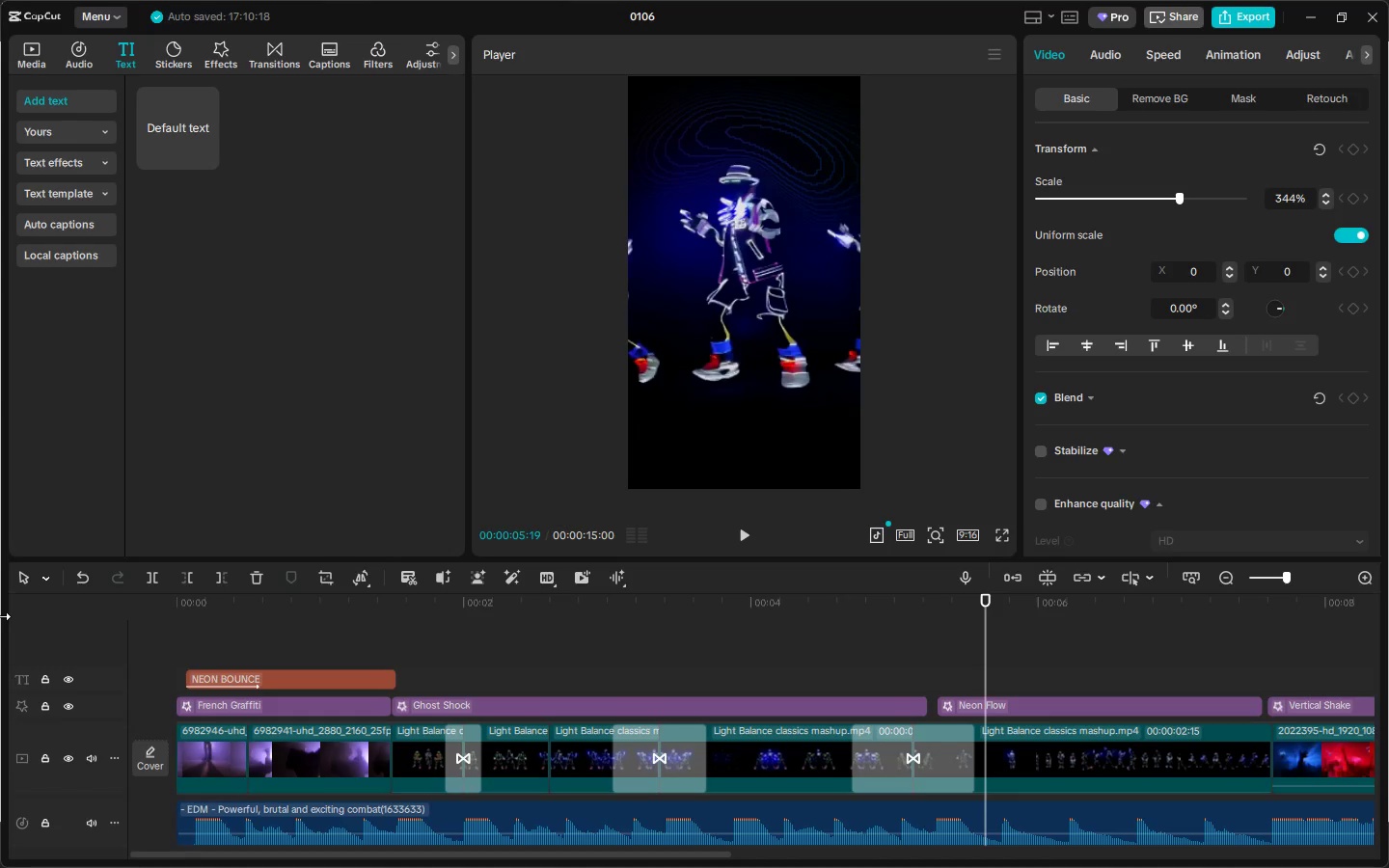 
left_click_drag(start_coordinate=[193, 603], to_coordinate=[143, 610])
 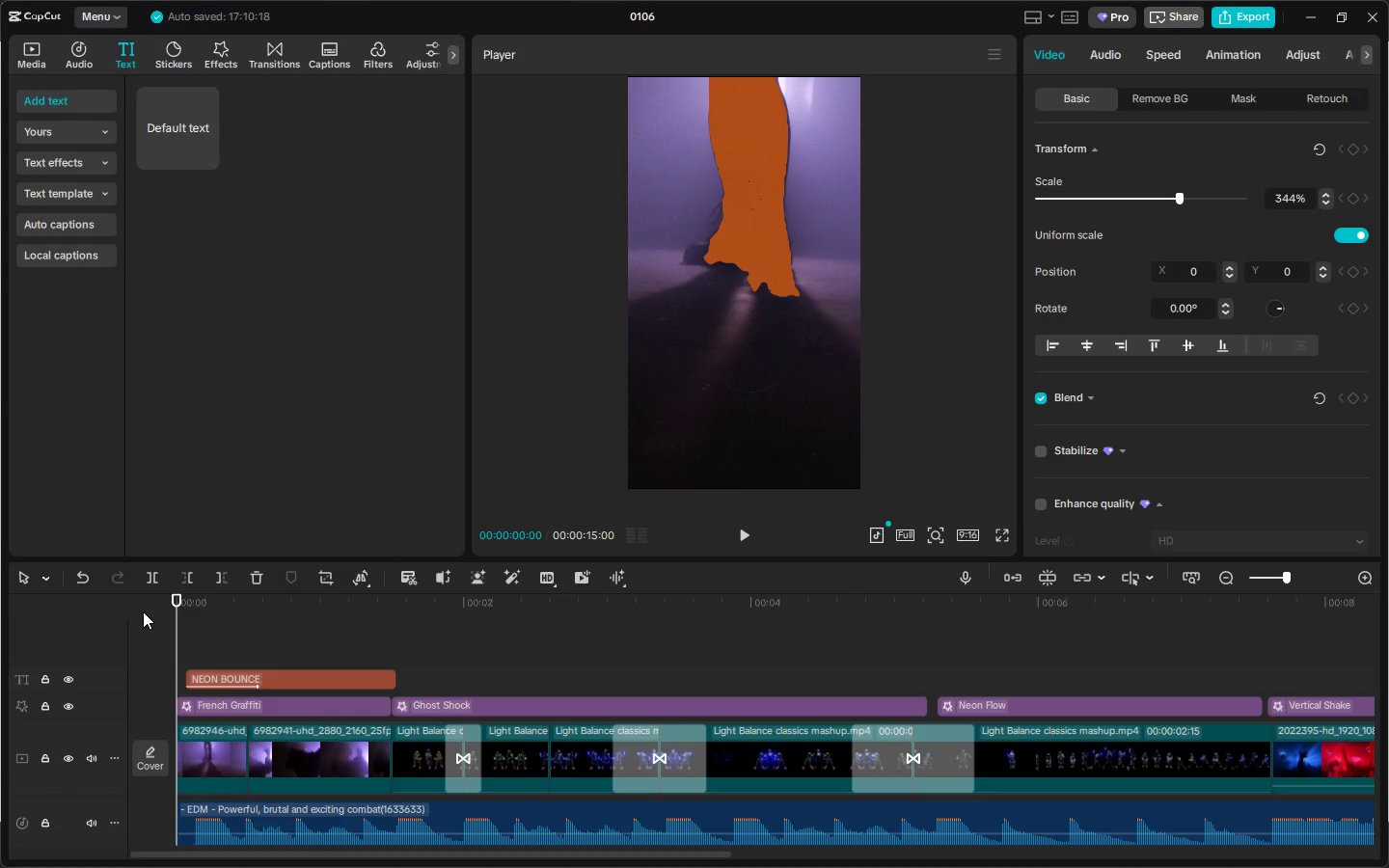 
key(Space)
 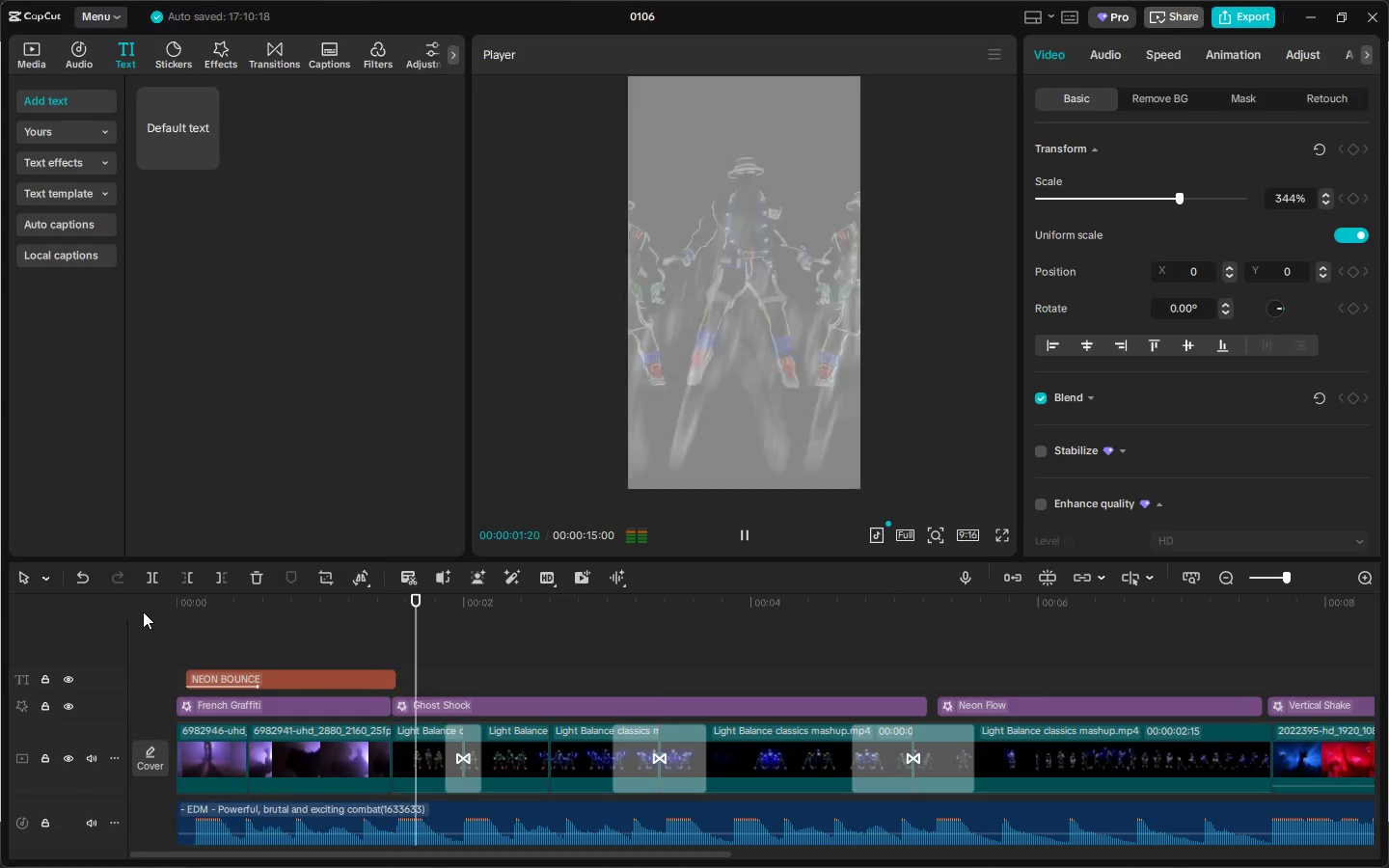 
key(Space)
 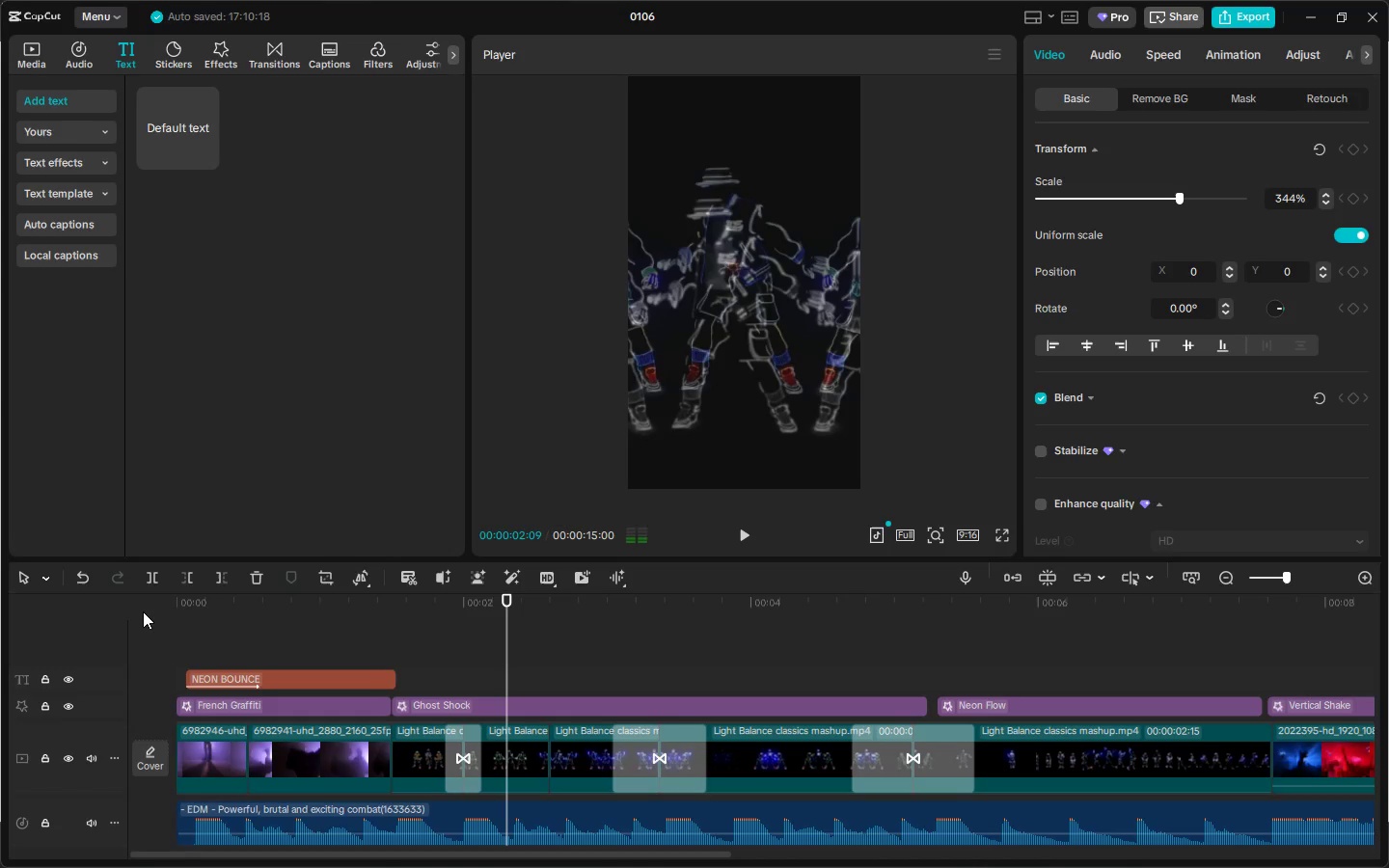 
key(Alt+AltLeft)
 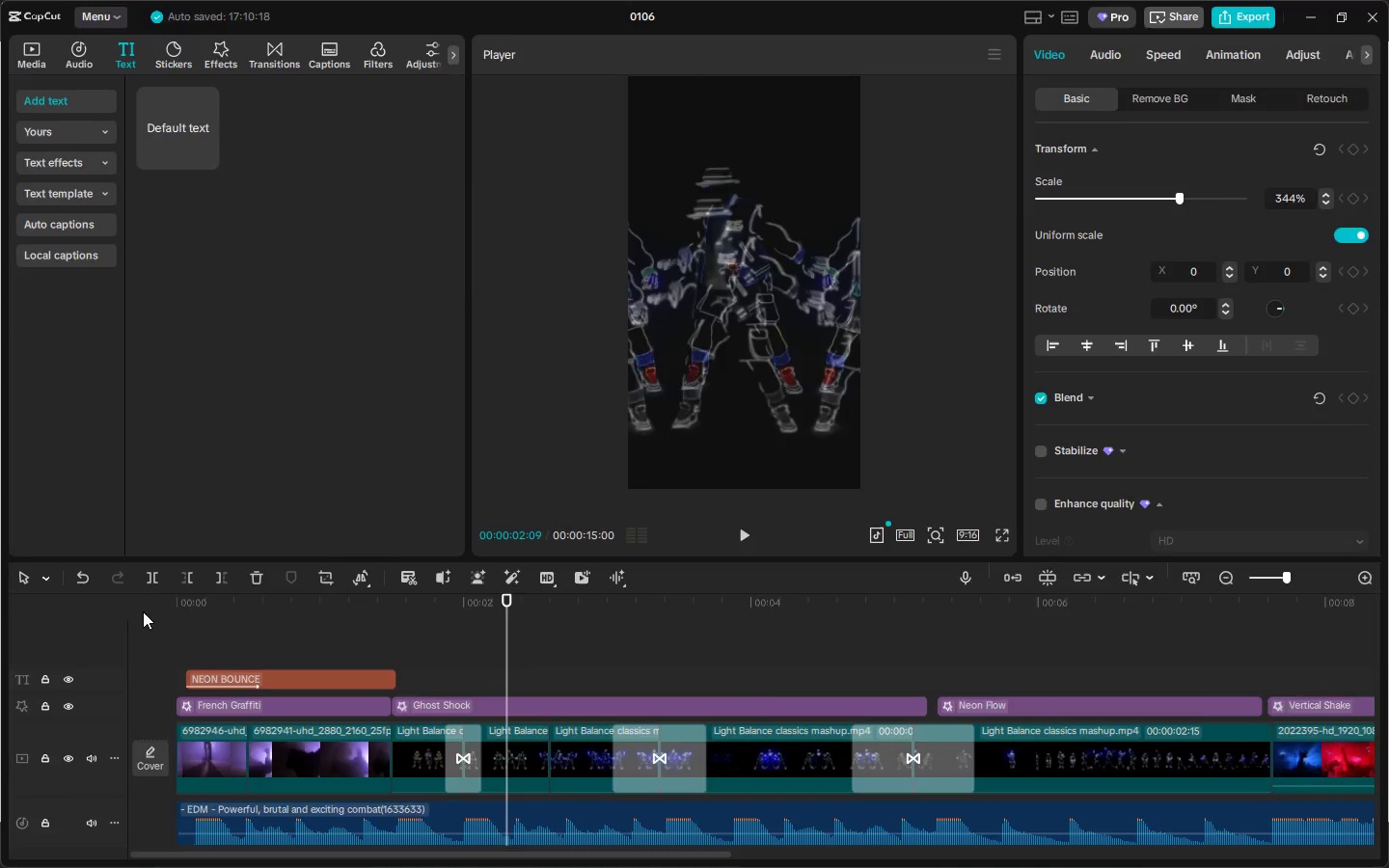 
key(Alt+Tab)